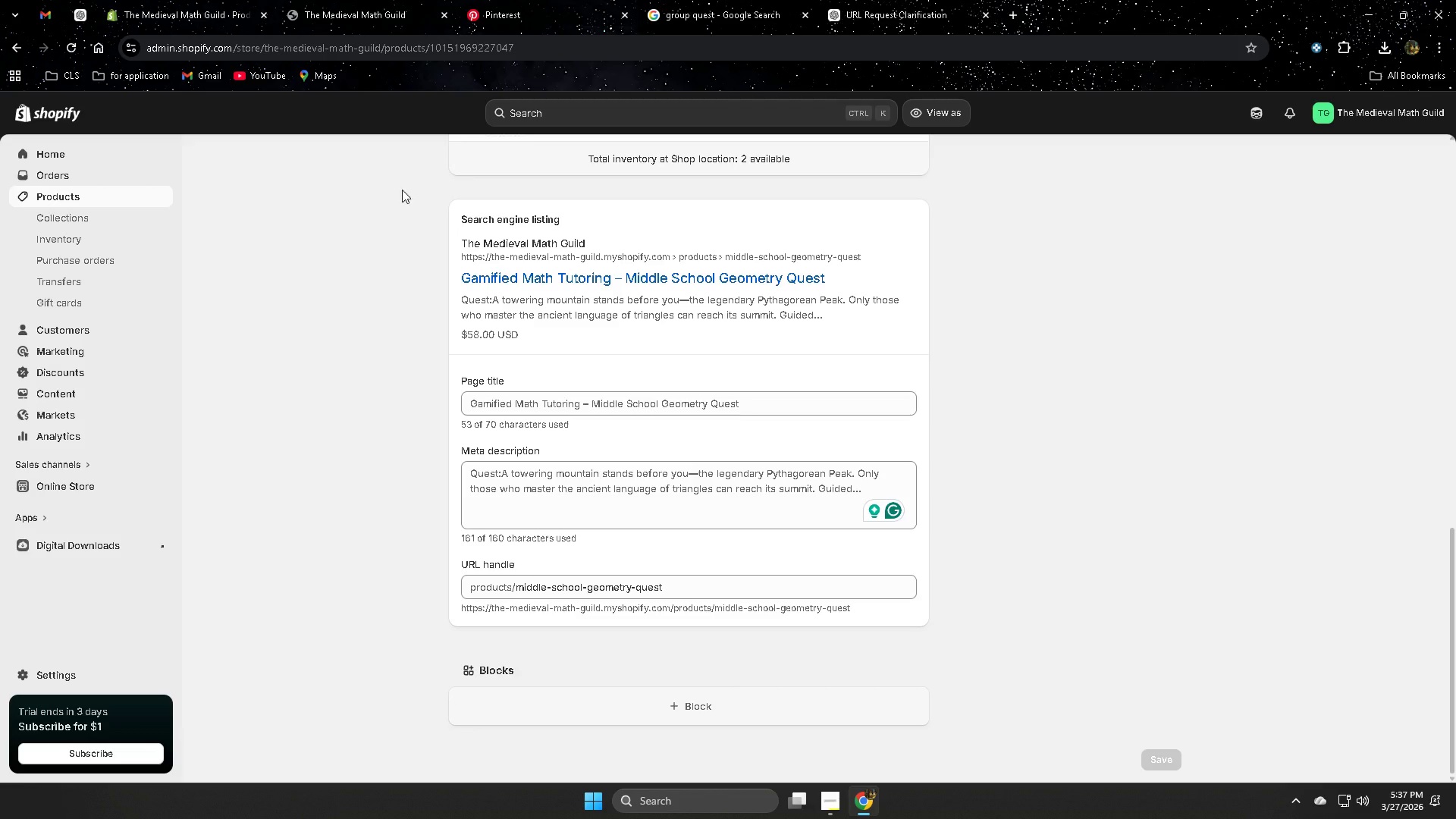 
scroll: coordinate [527, 400], scroll_direction: up, amount: 9.0
 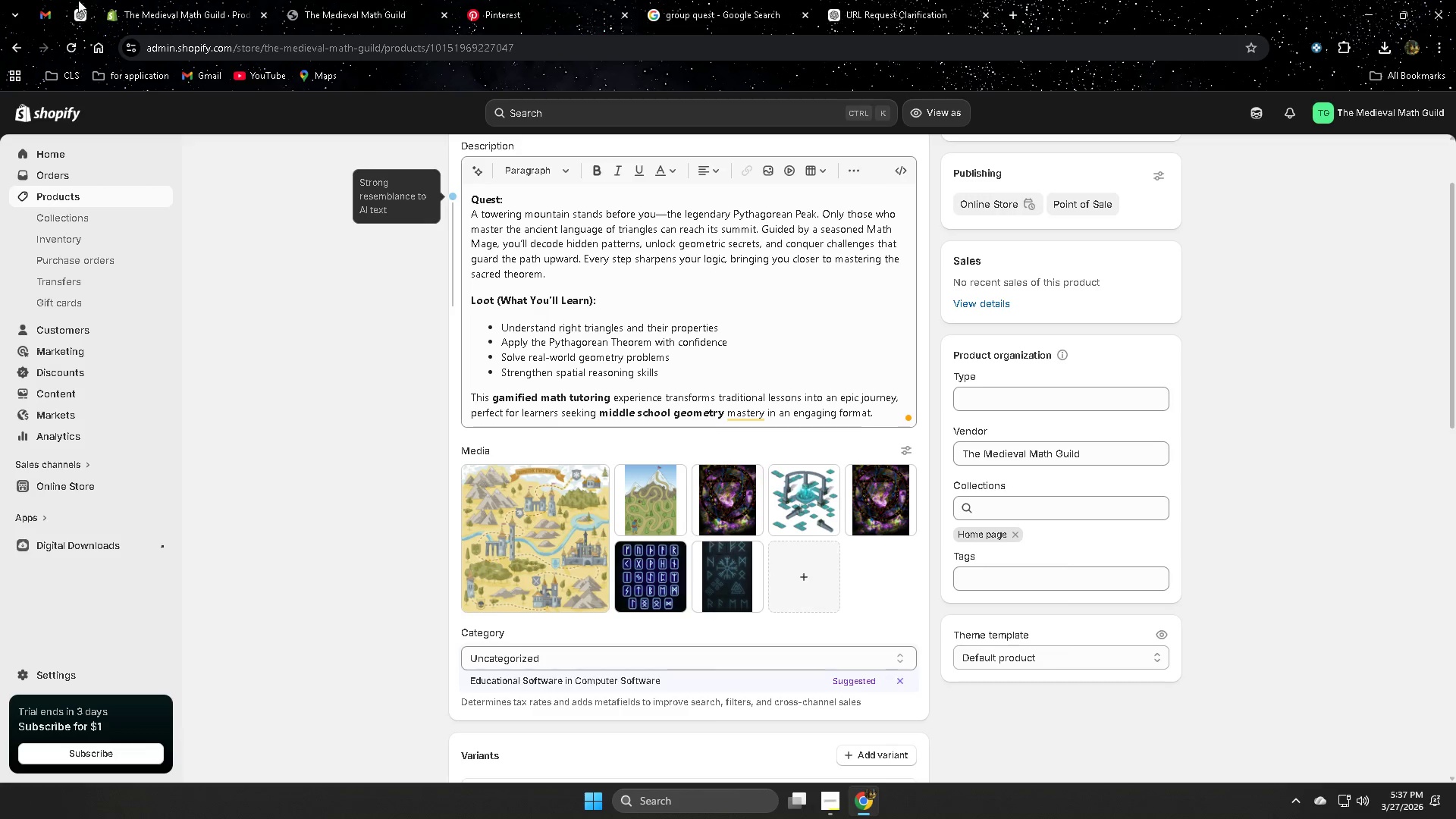 
left_click([72, 8])
 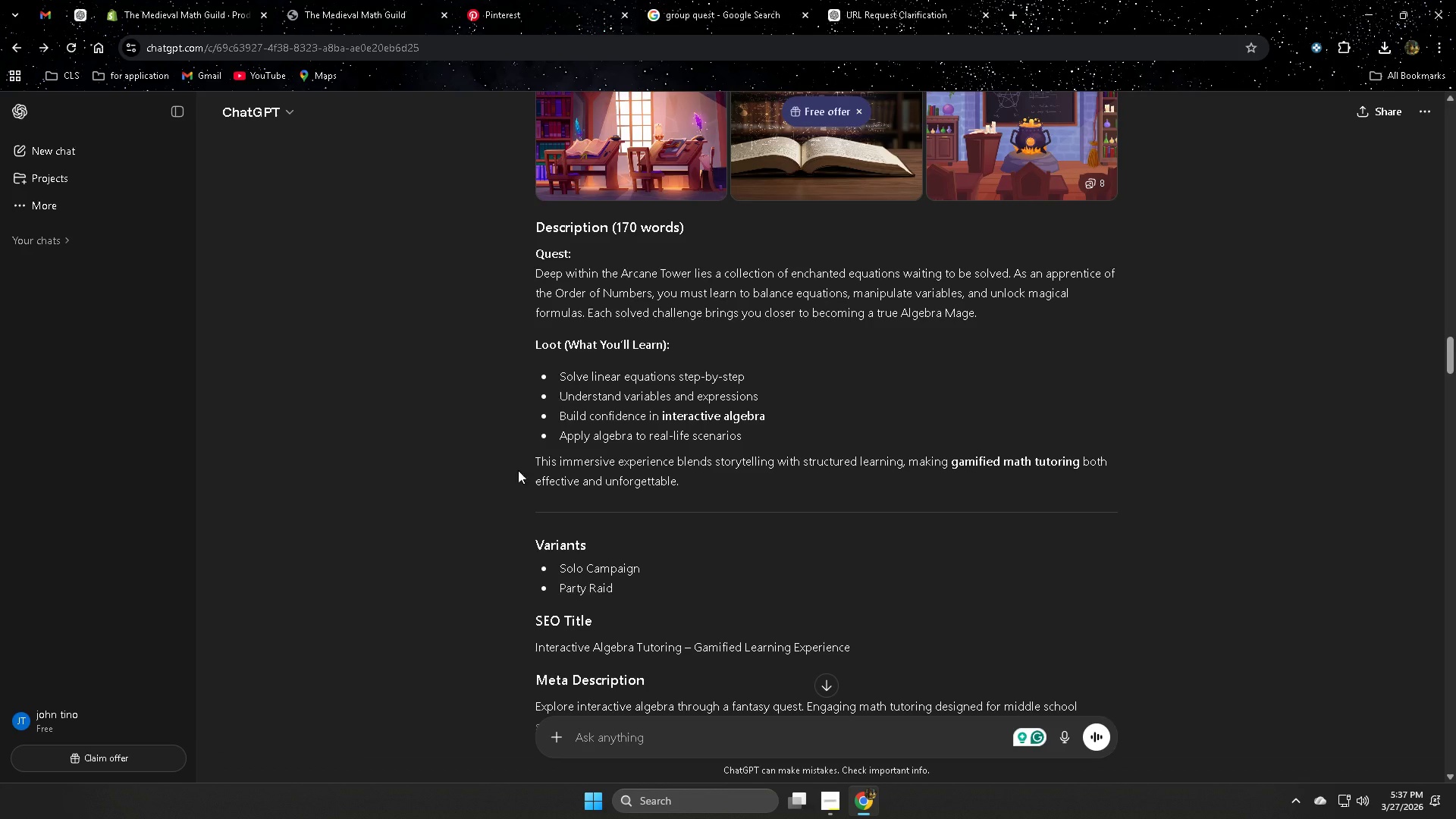 
scroll: coordinate [482, 488], scroll_direction: up, amount: 6.0
 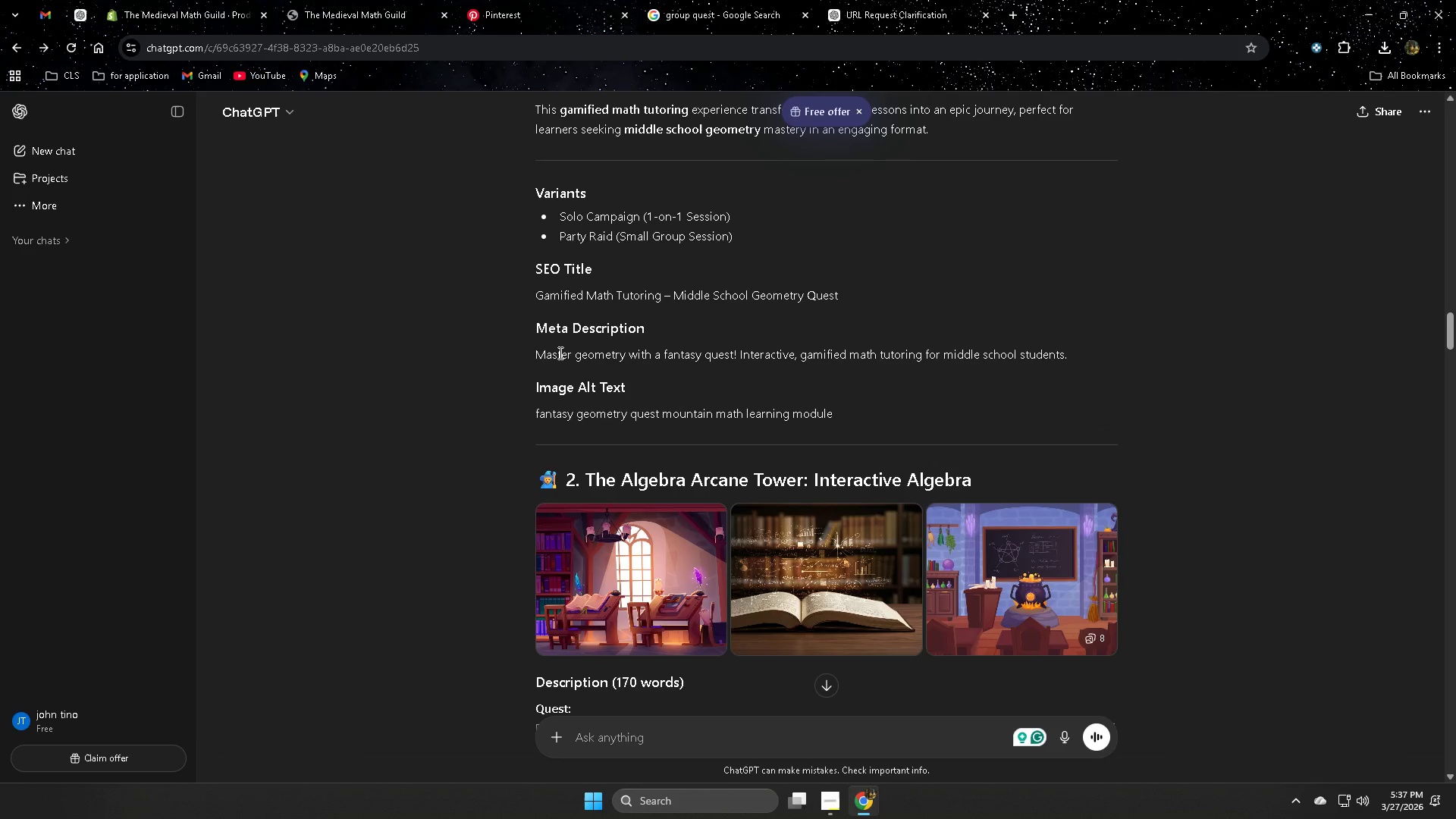 
left_click([551, 359])
 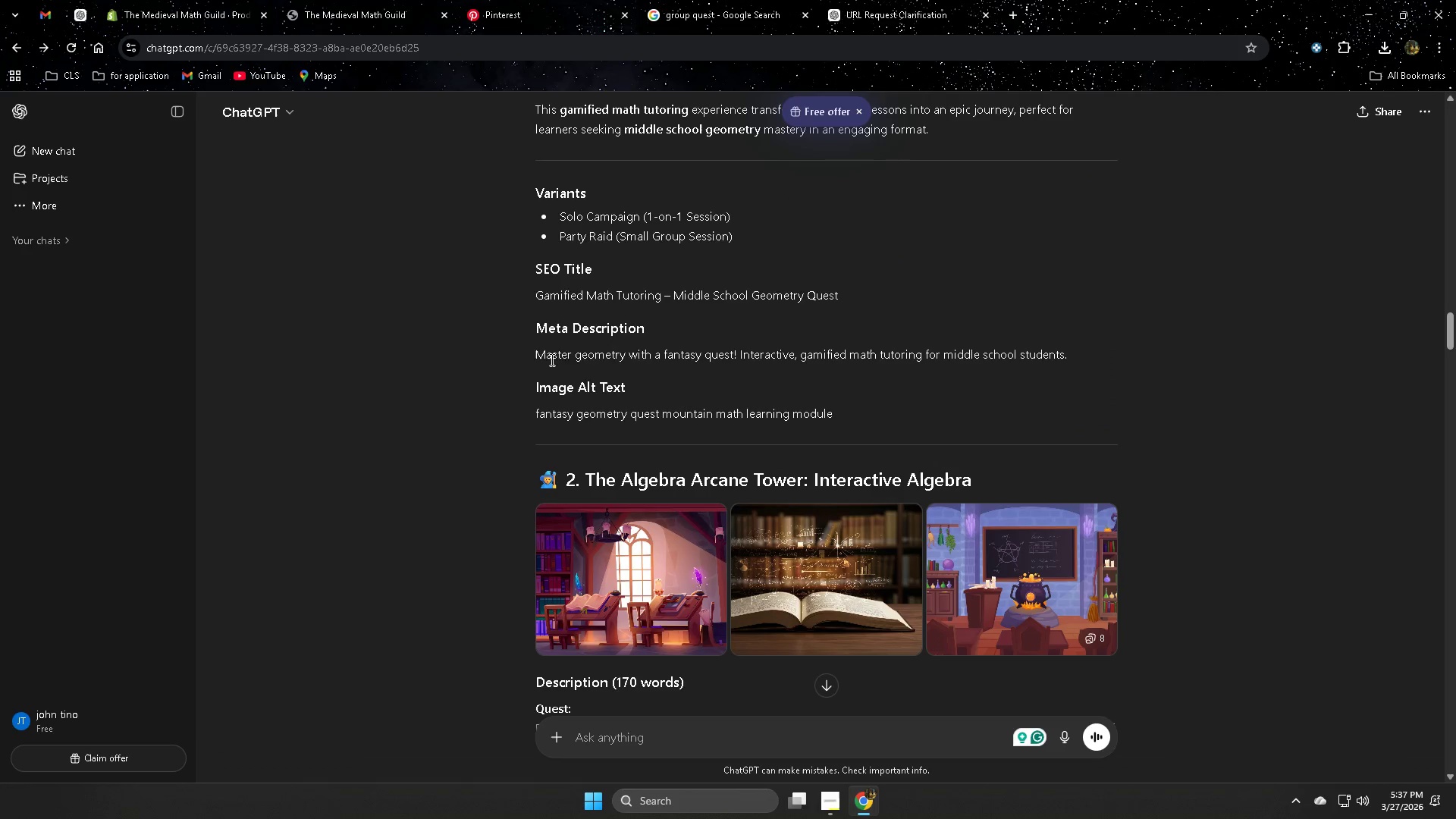 
left_click_drag(start_coordinate=[551, 359], to_coordinate=[1070, 362])
 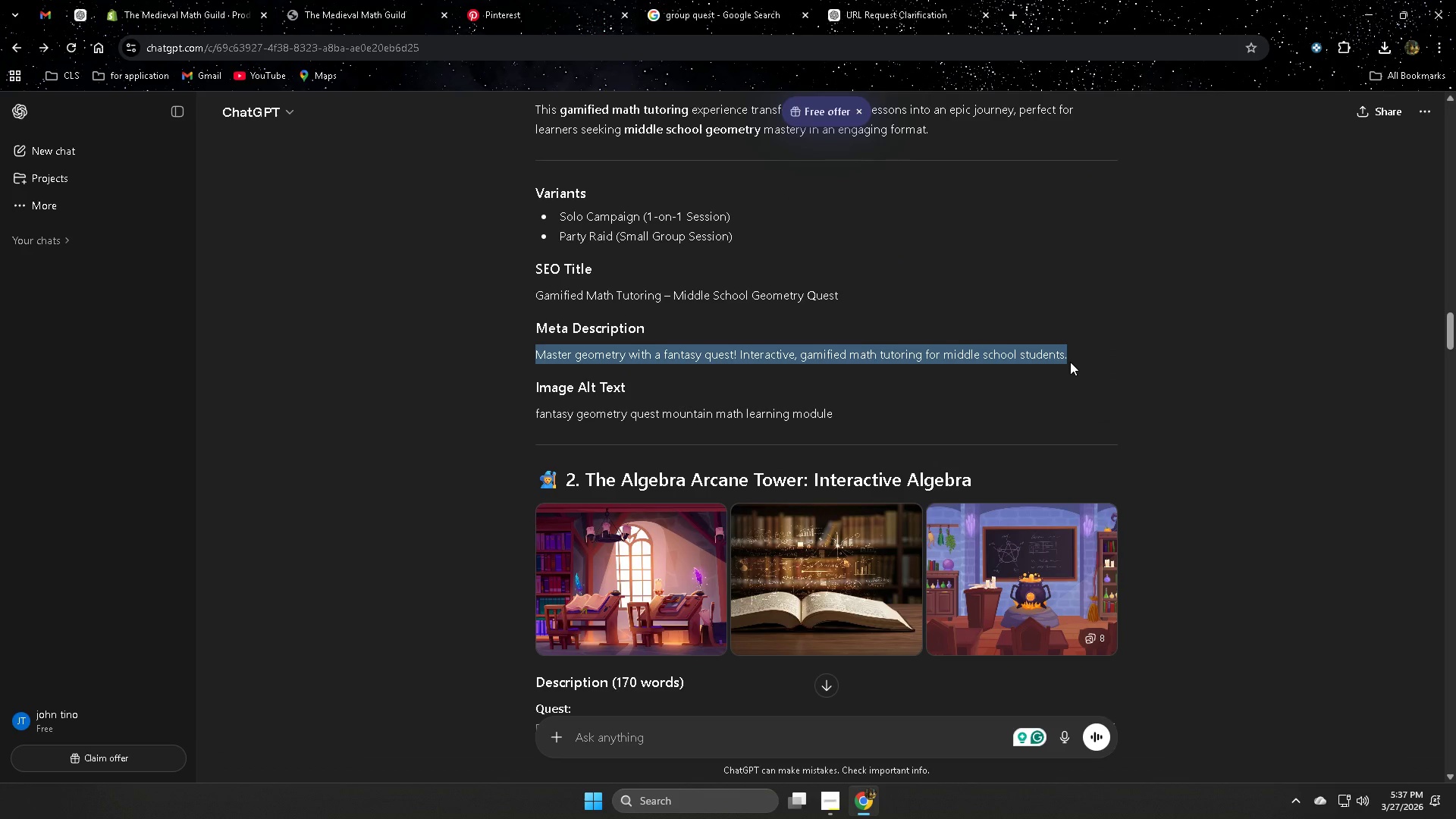 
key(Control+C)
 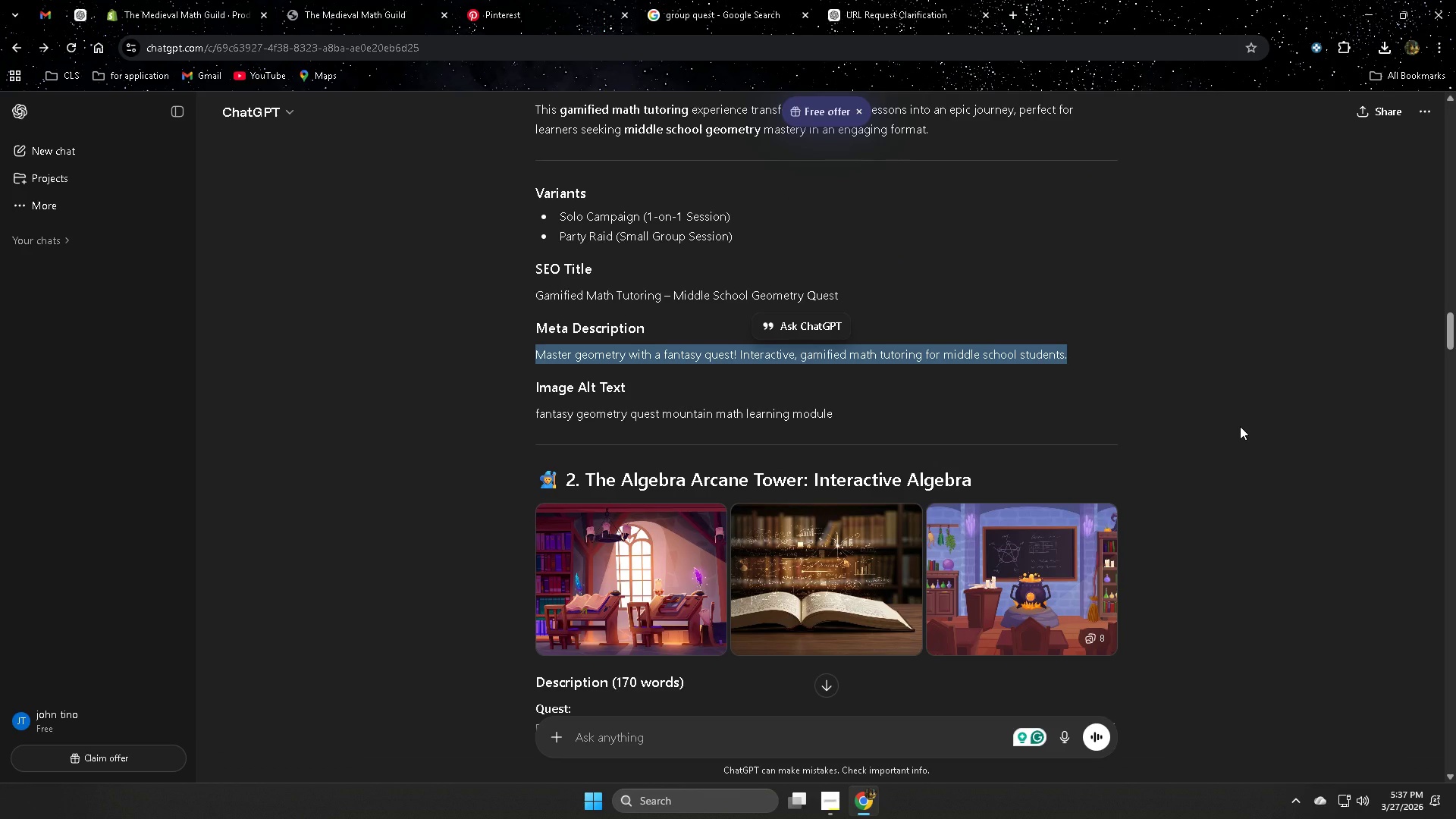 
left_click([1241, 426])
 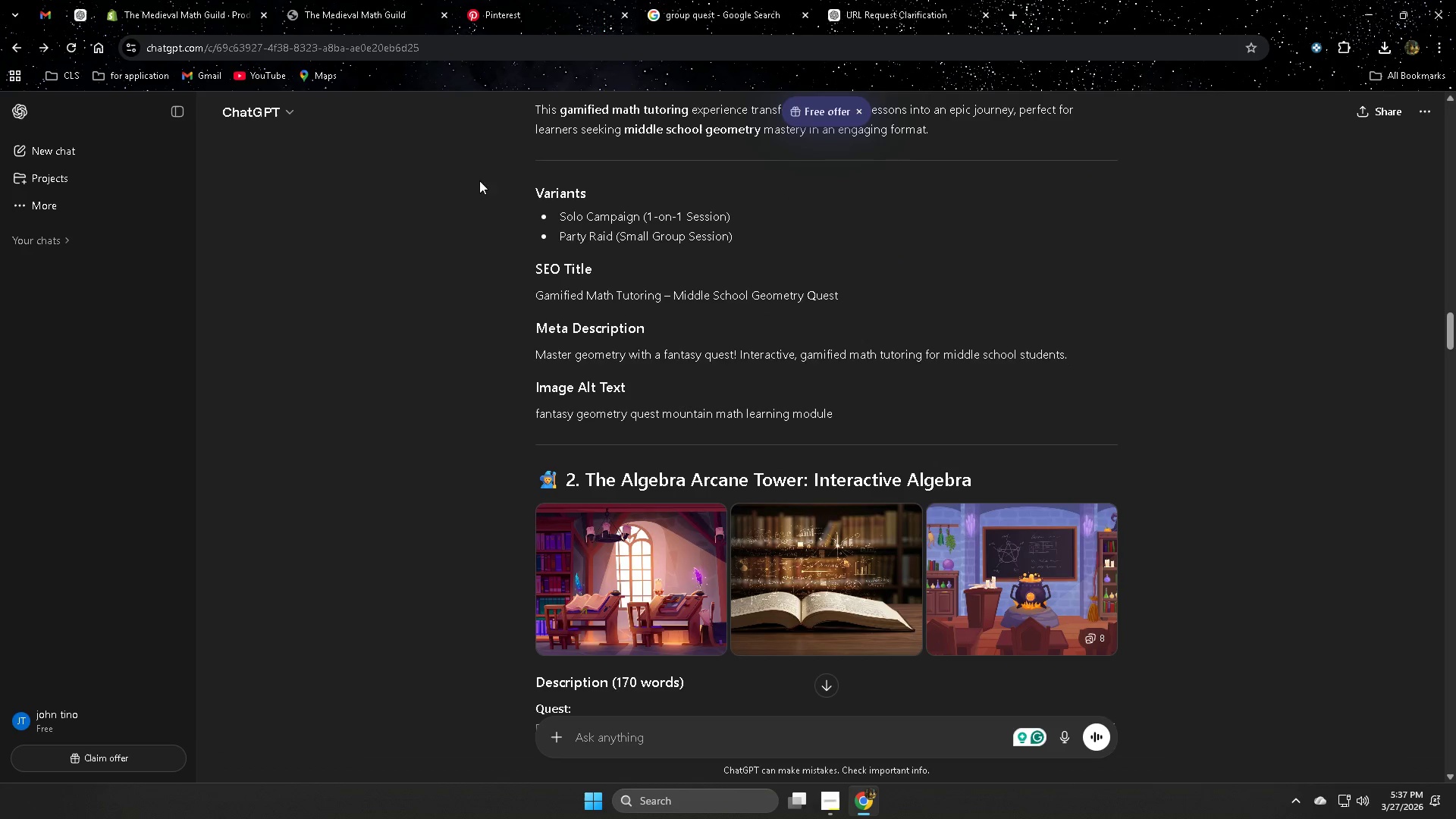 
left_click([208, 5])
 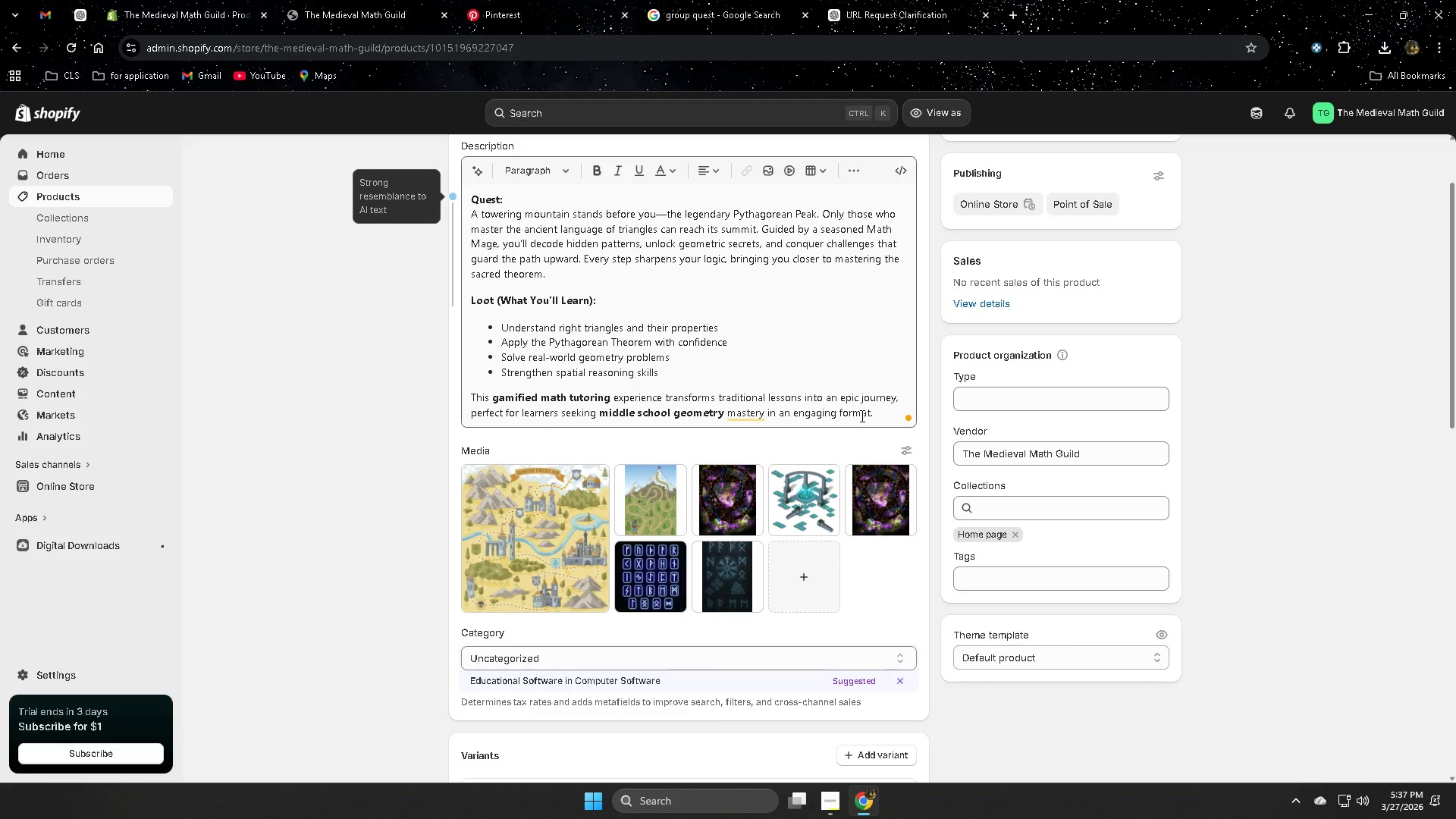 
left_click([878, 418])
 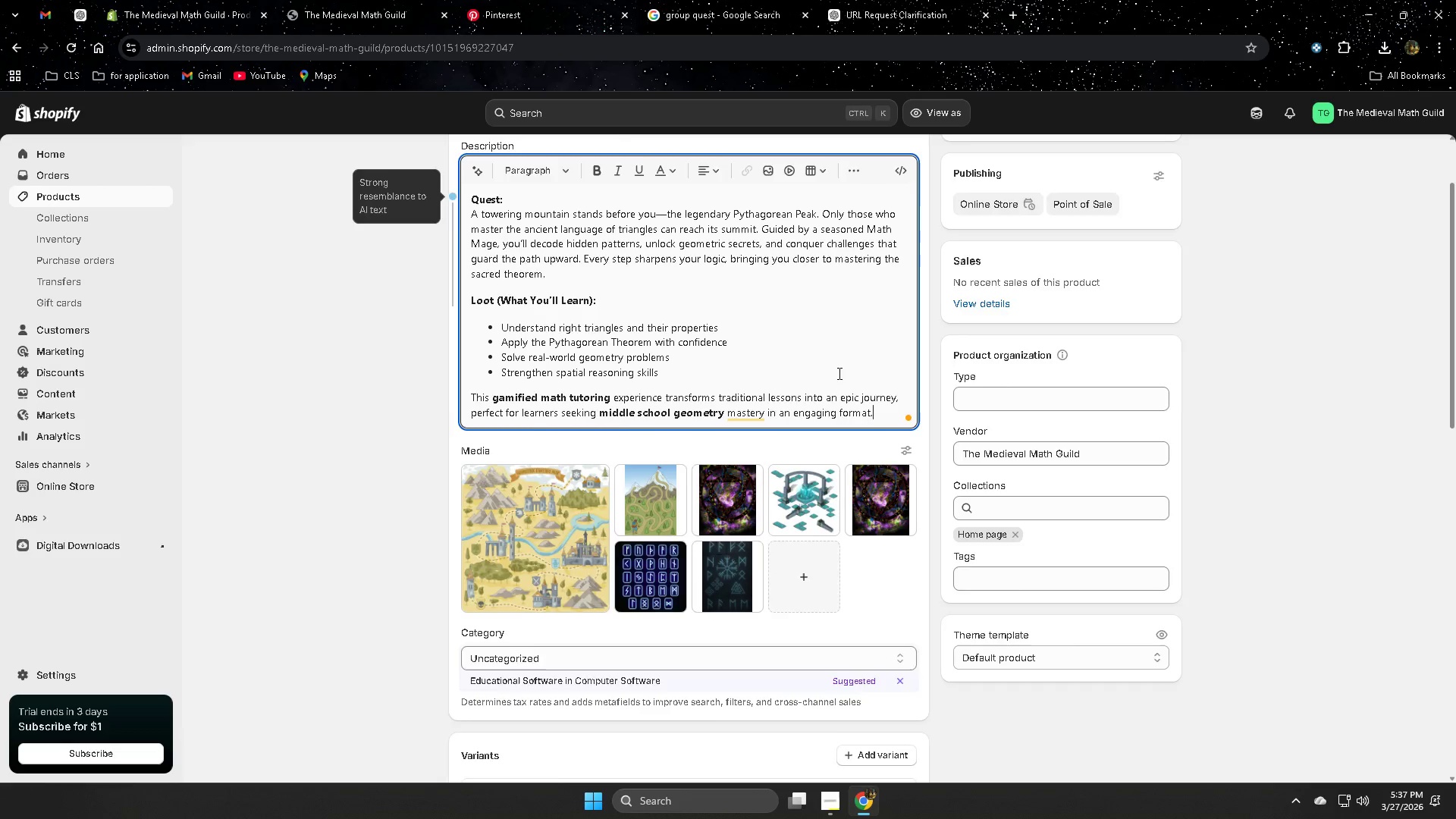 
scroll: coordinate [837, 369], scroll_direction: up, amount: 2.0
 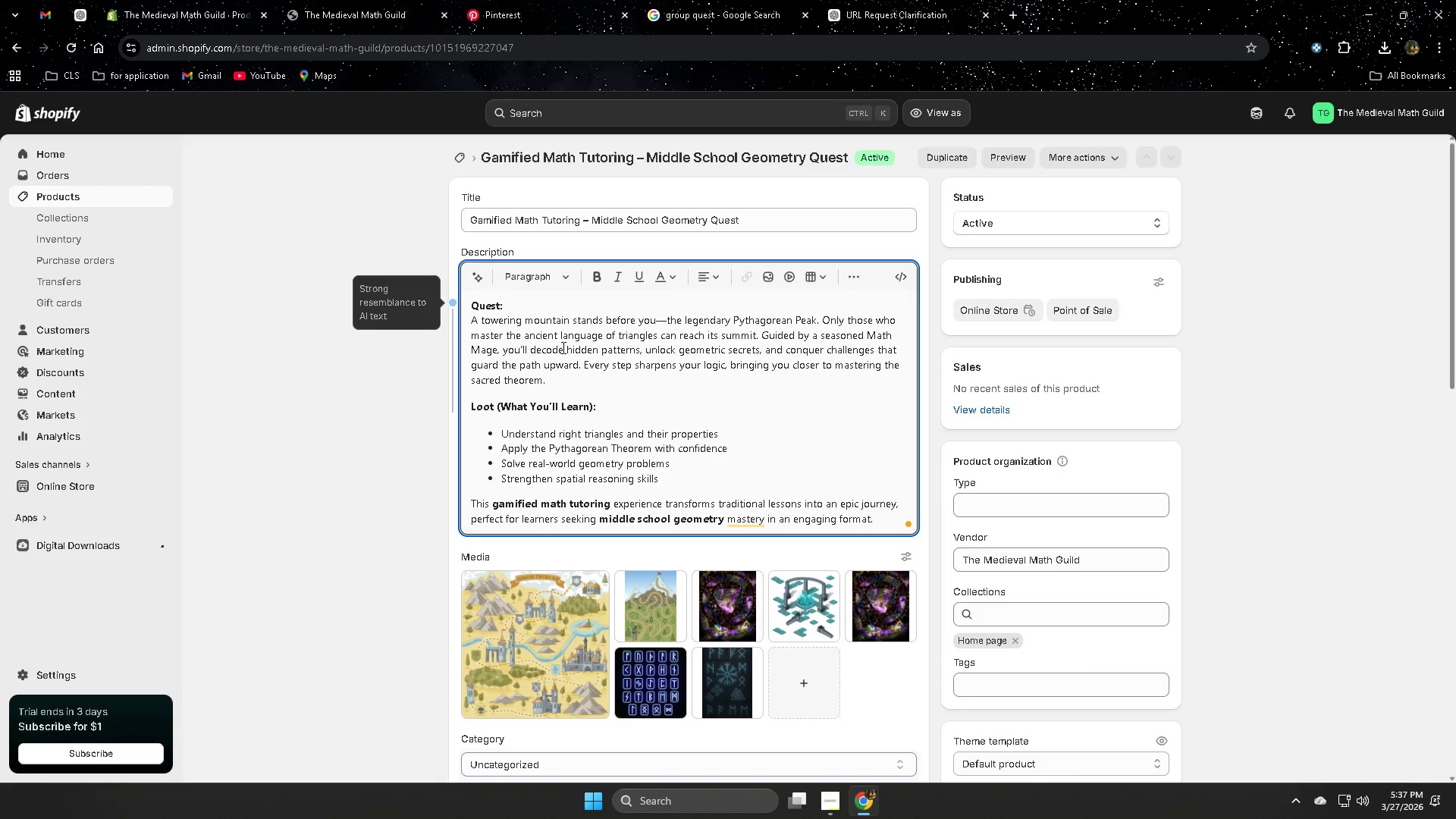 
wait(6.56)
 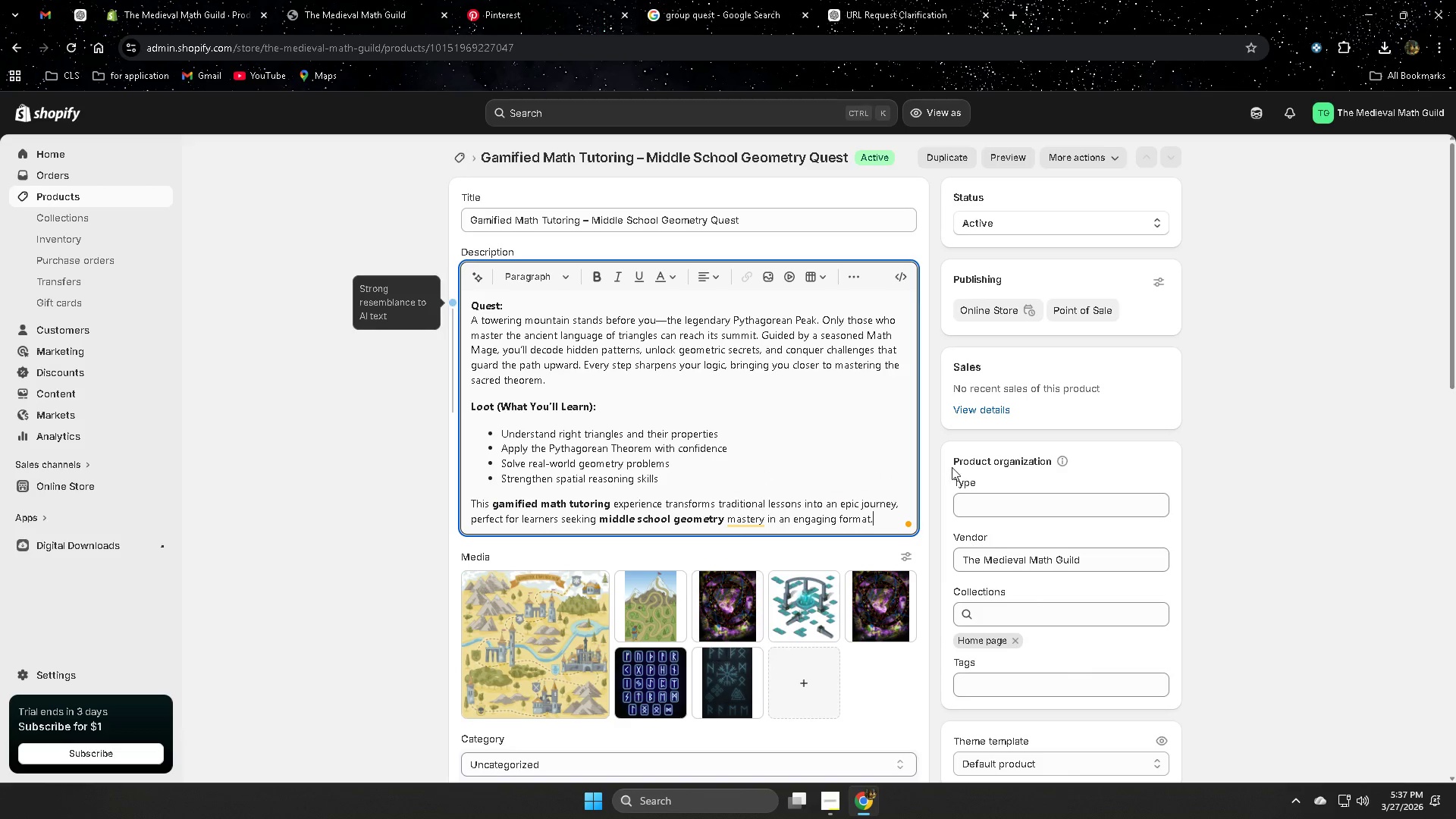 
left_click([836, 794])